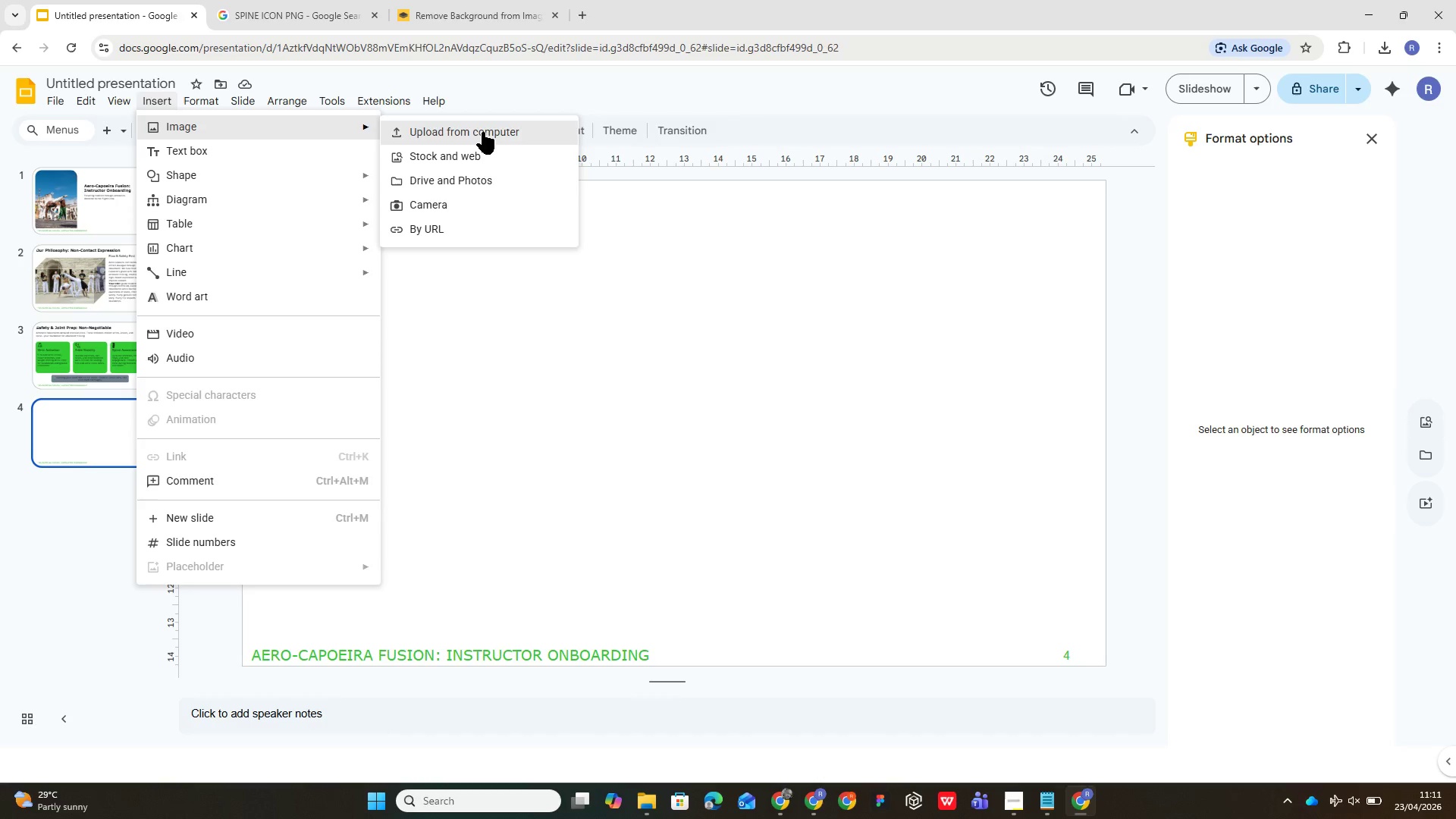 
left_click([483, 131])
 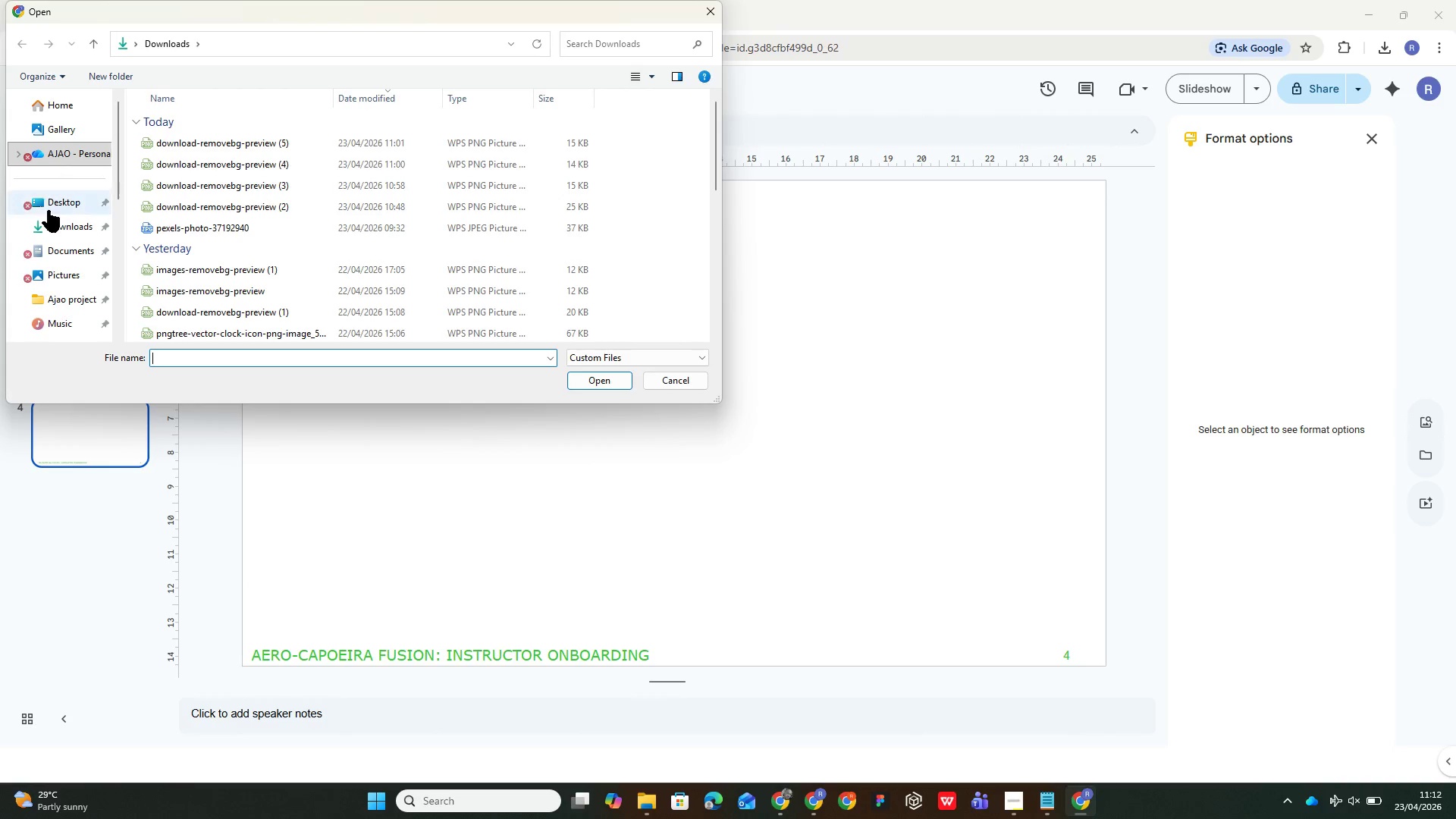 
left_click([59, 272])
 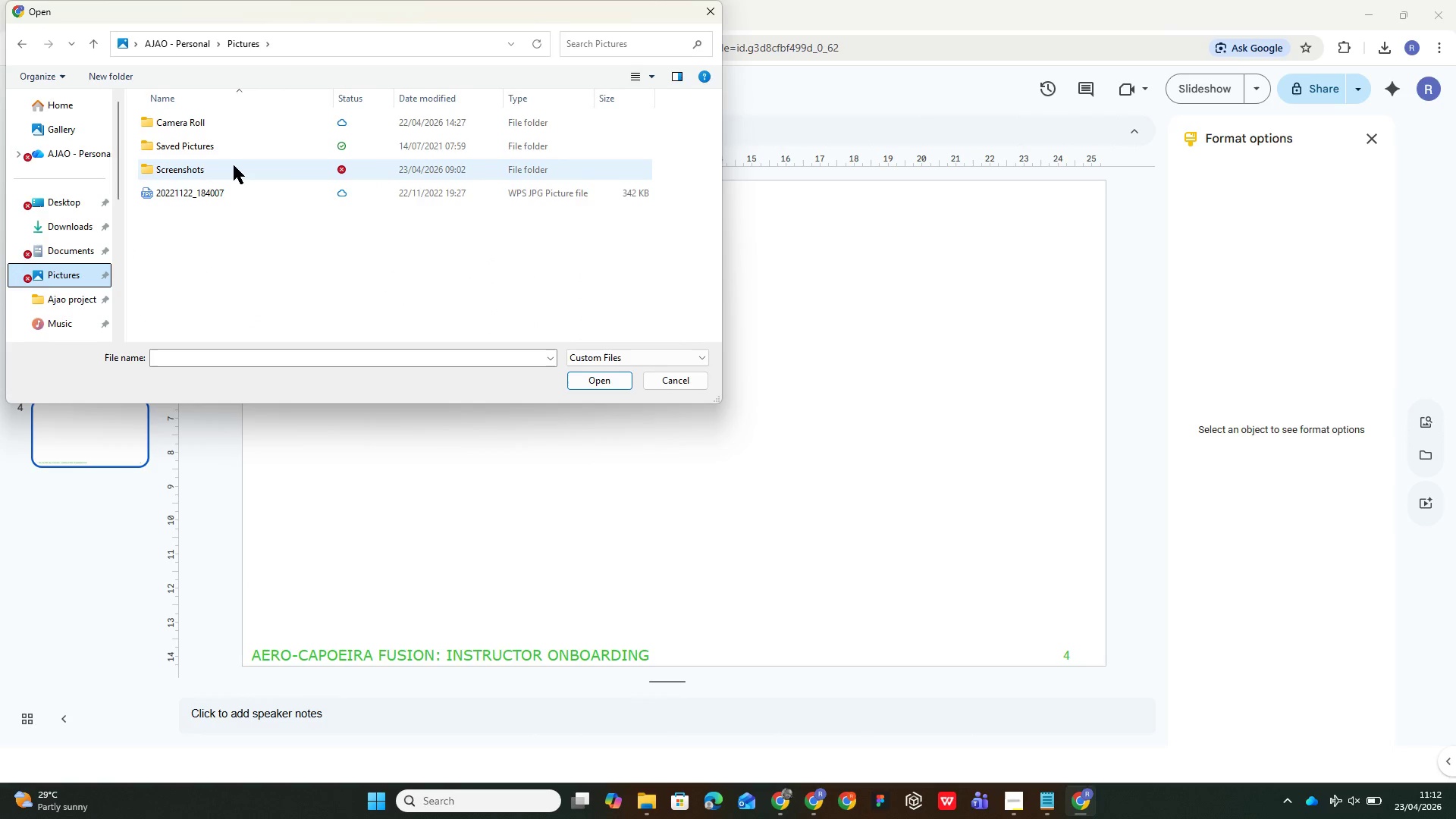 
left_click([234, 165])
 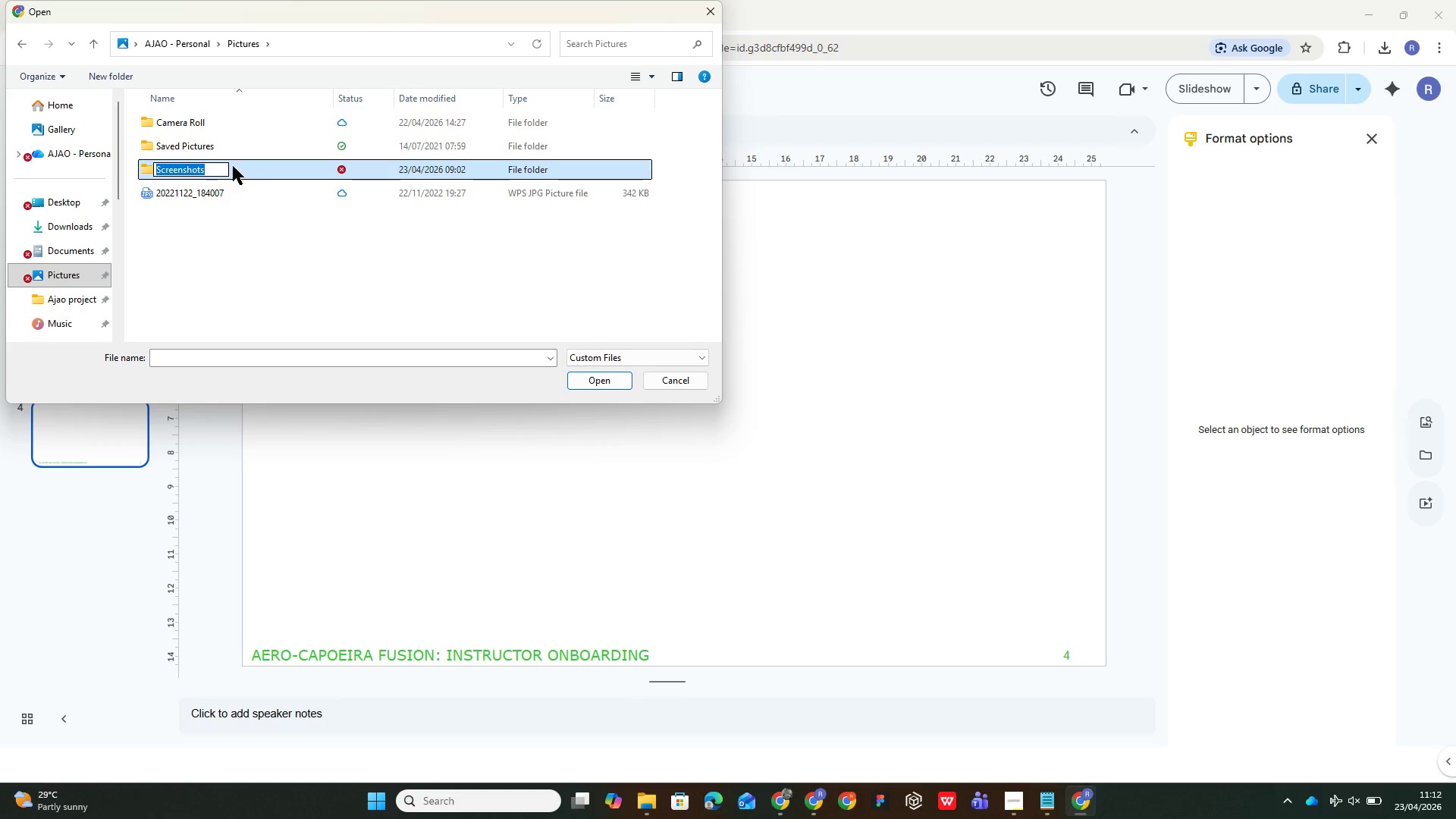 
double_click([285, 171])
 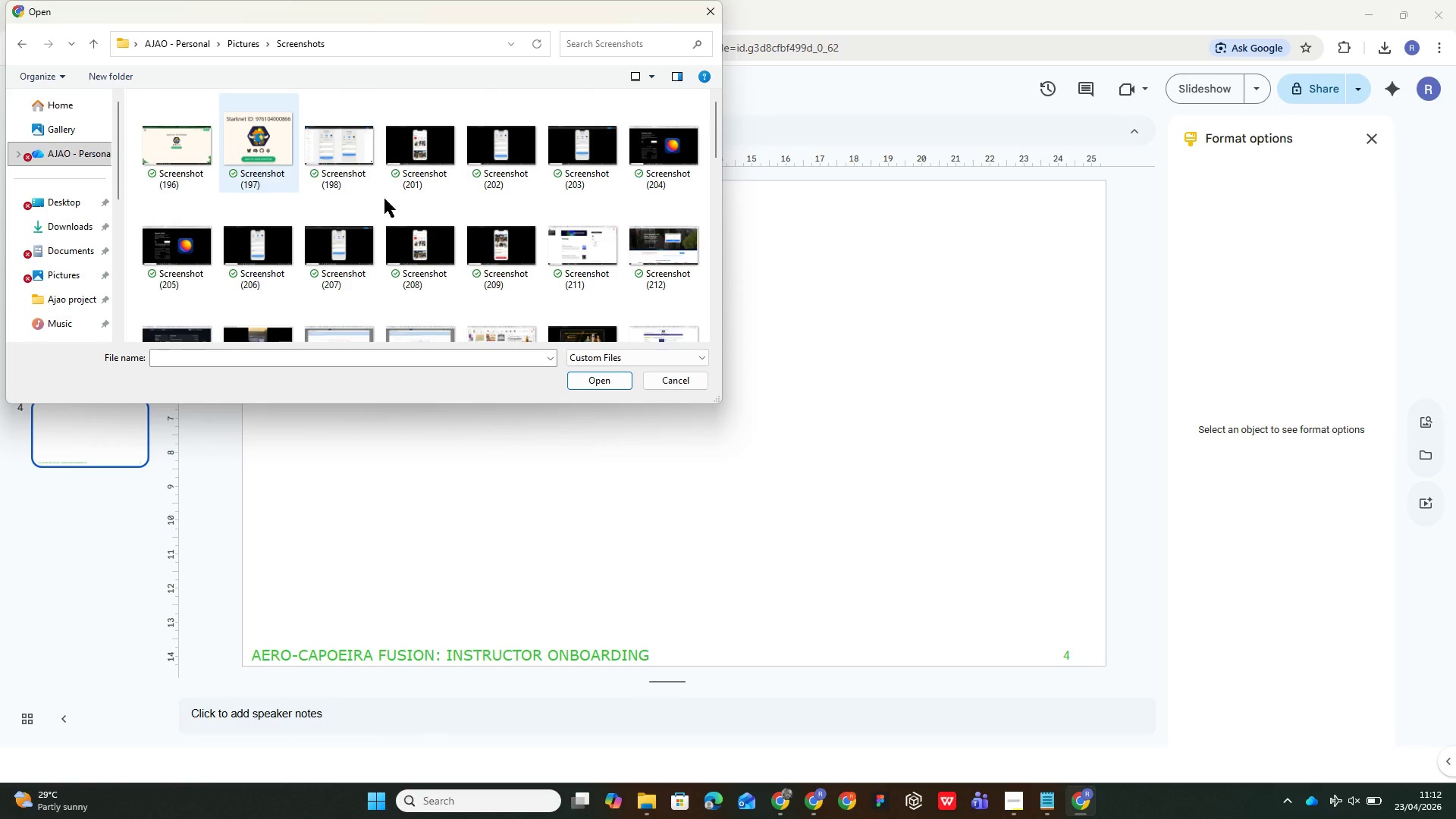 
scroll: coordinate [602, 231], scroll_direction: down, amount: 45.0
 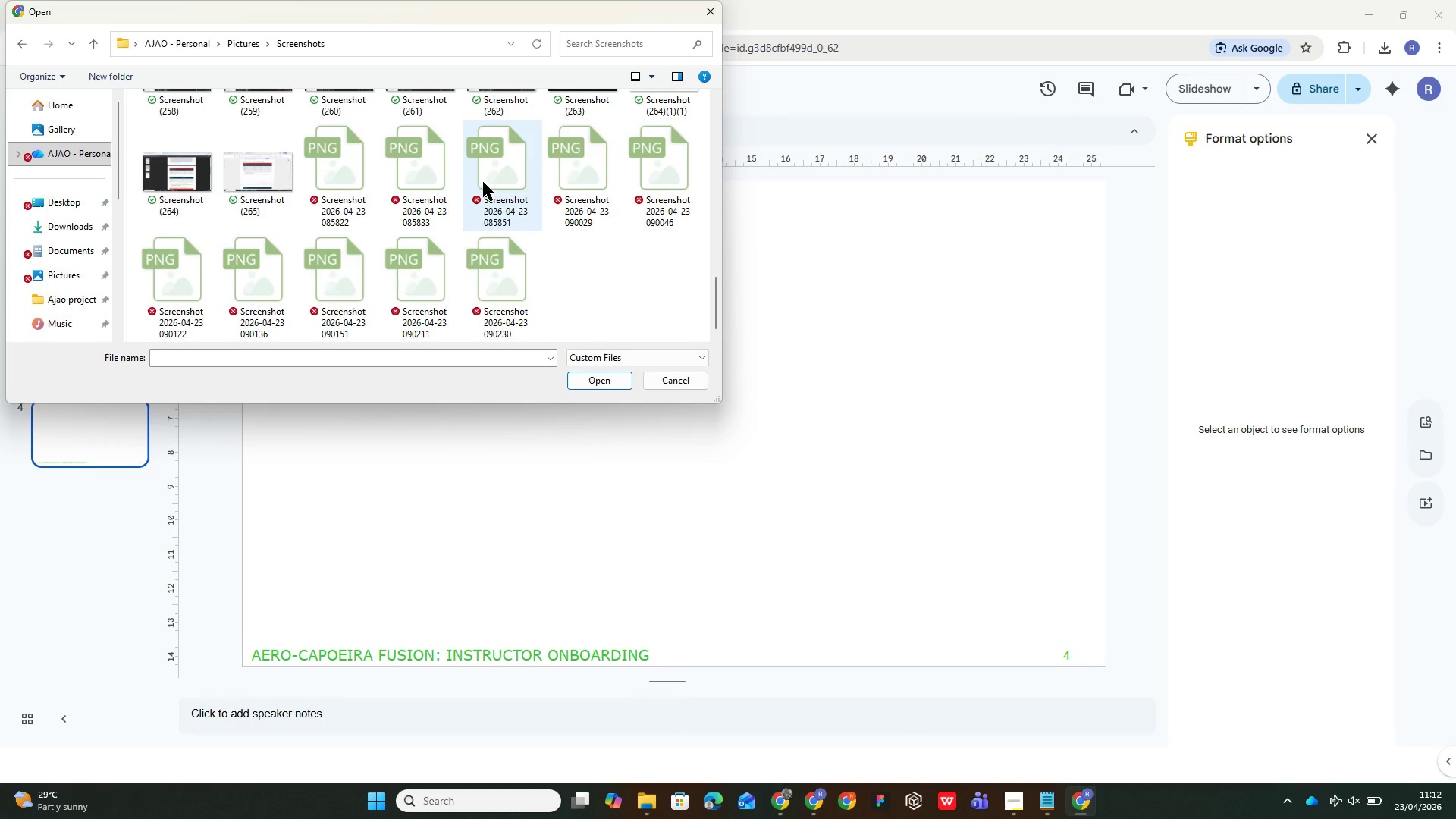 
double_click([491, 180])
 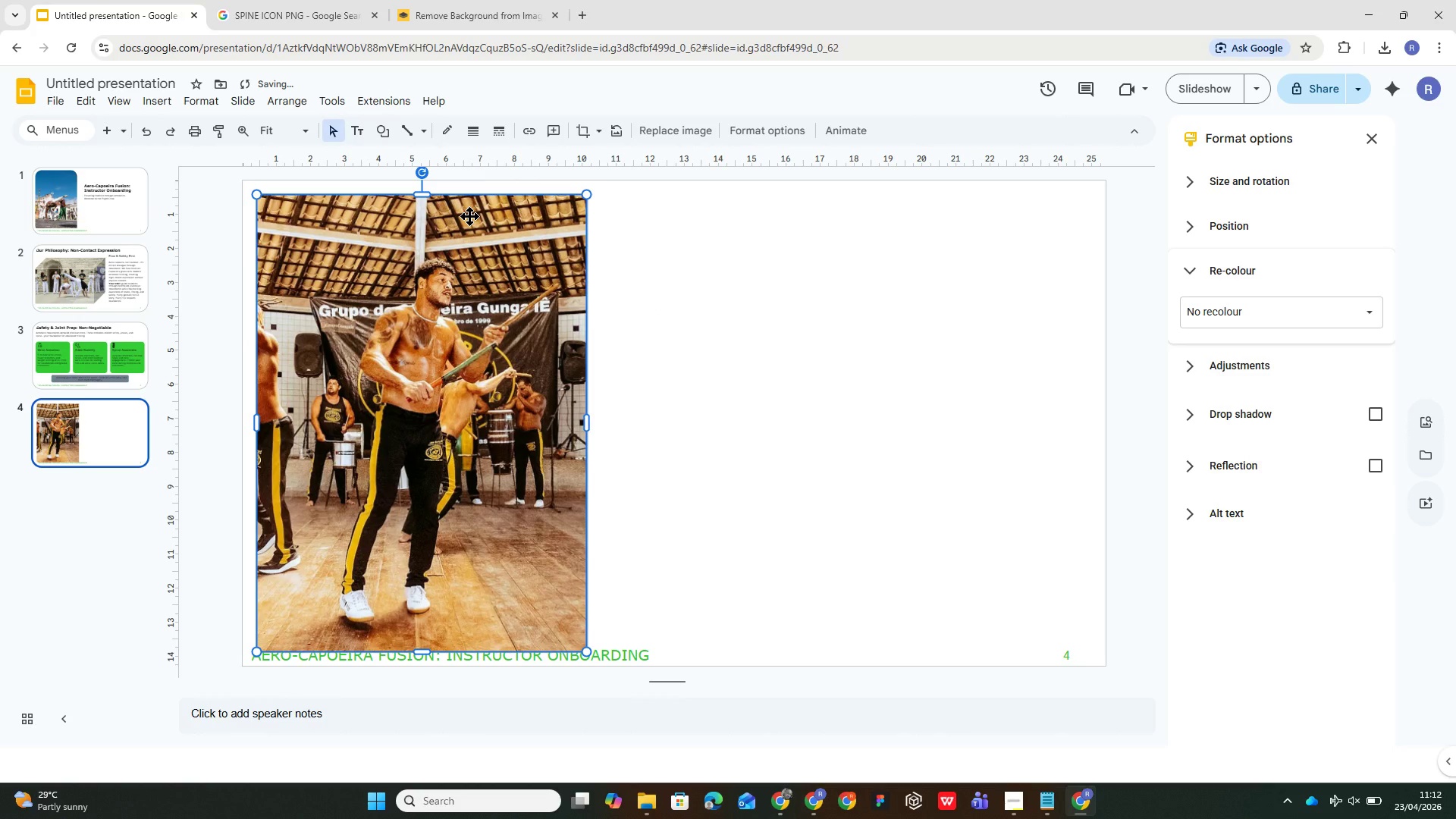 
left_click_drag(start_coordinate=[469, 216], to_coordinate=[458, 201])
 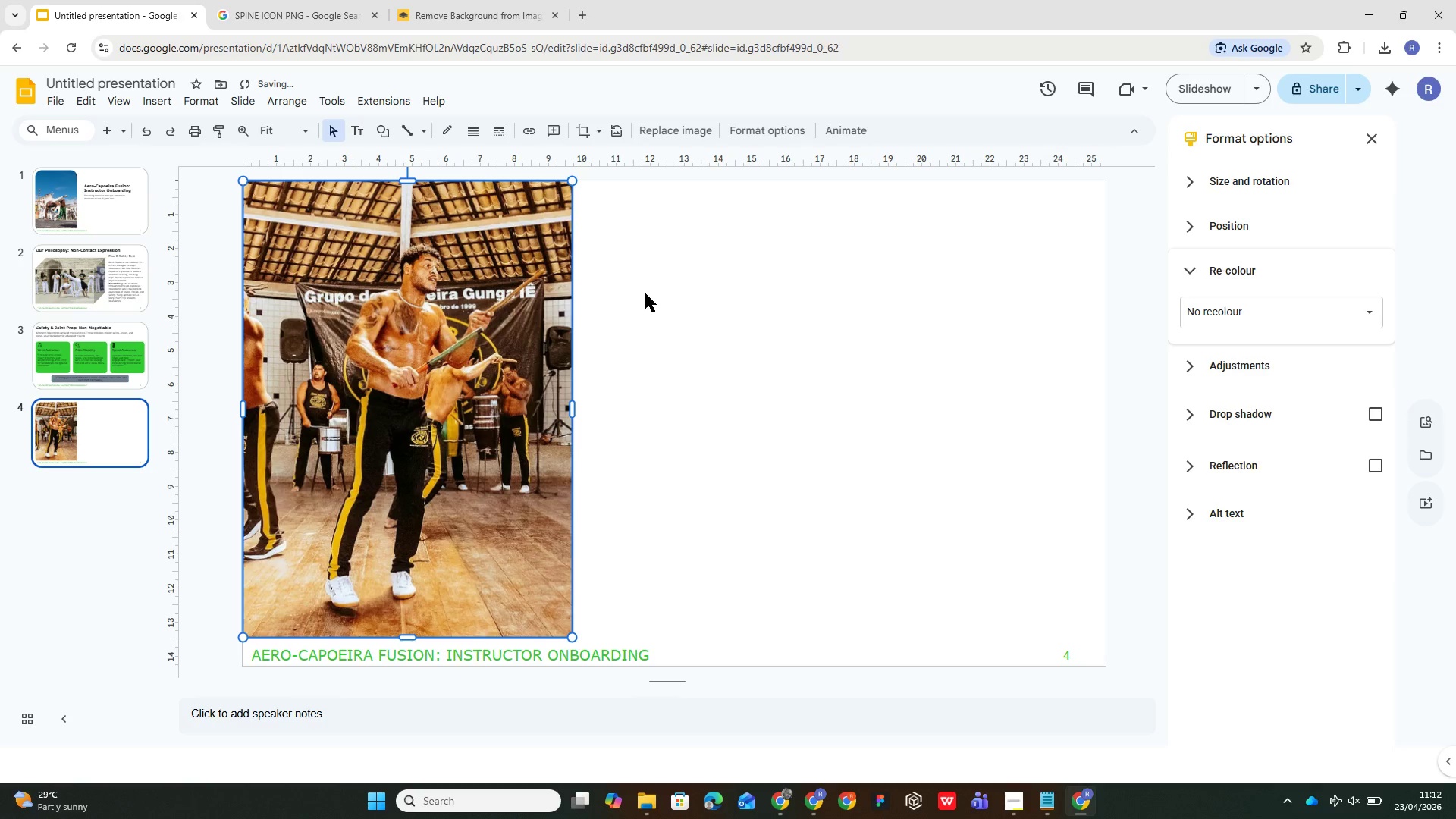 
left_click([647, 293])
 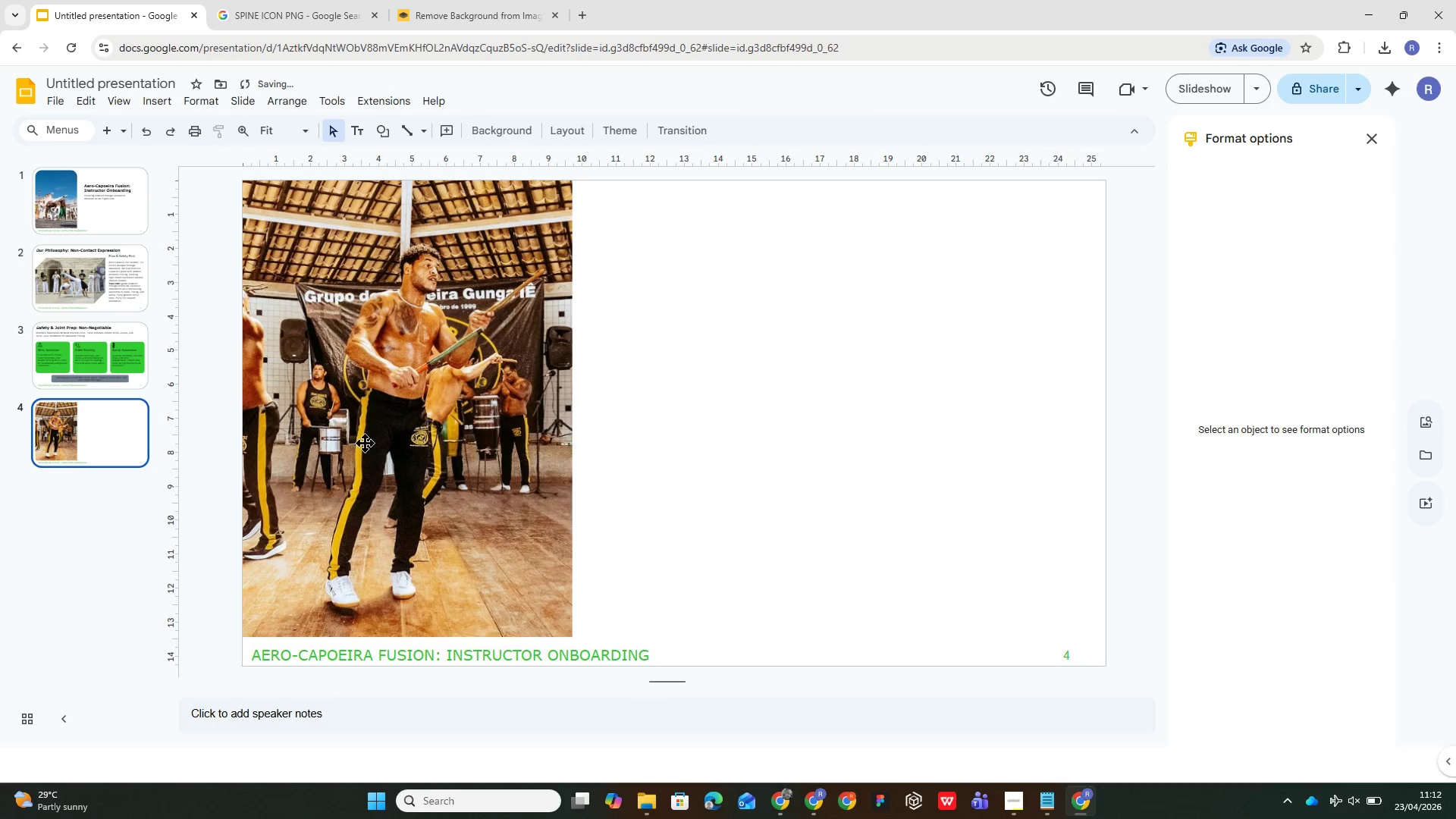 
left_click_drag(start_coordinate=[447, 405], to_coordinate=[978, 405])
 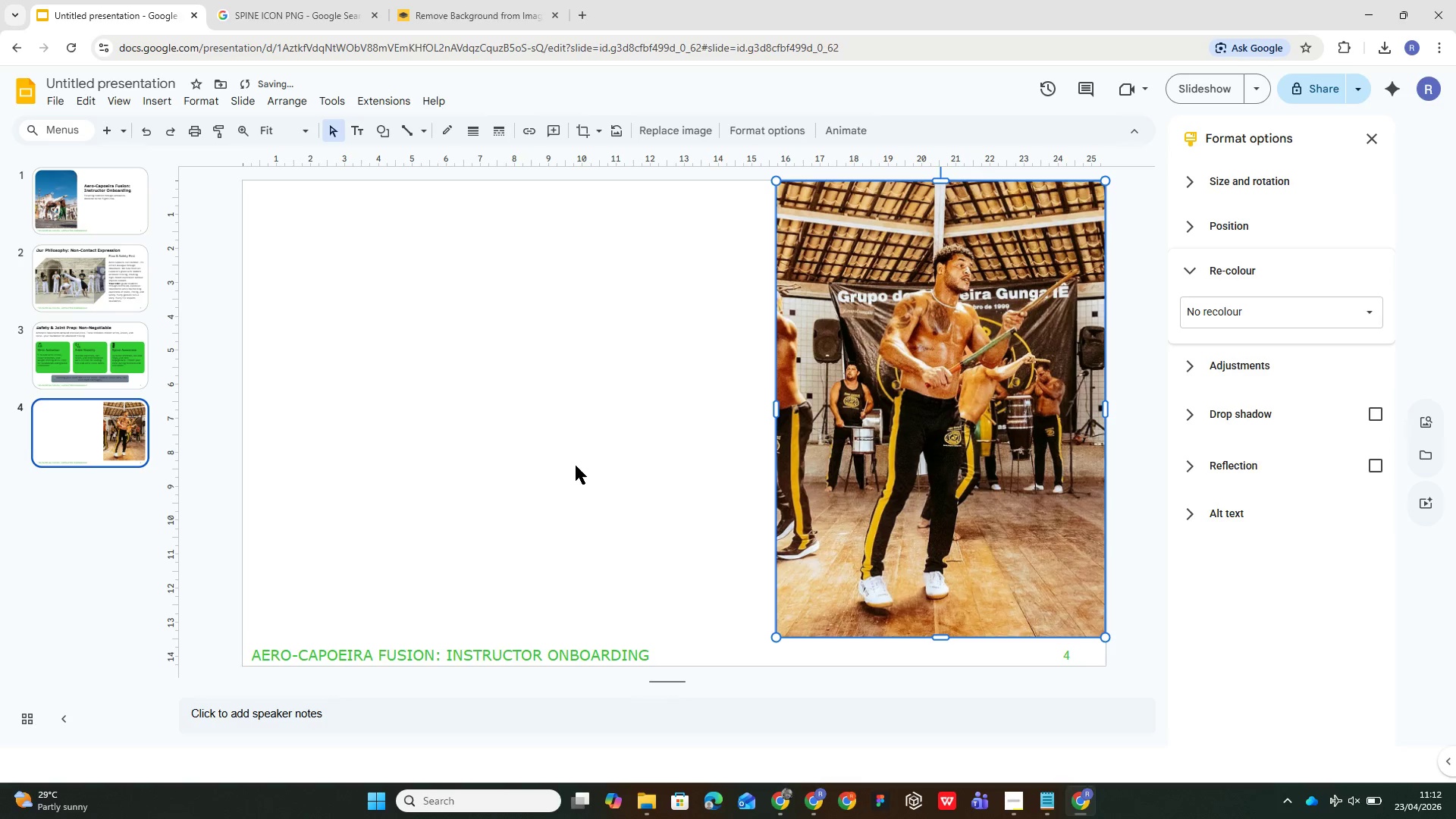 
left_click([574, 465])
 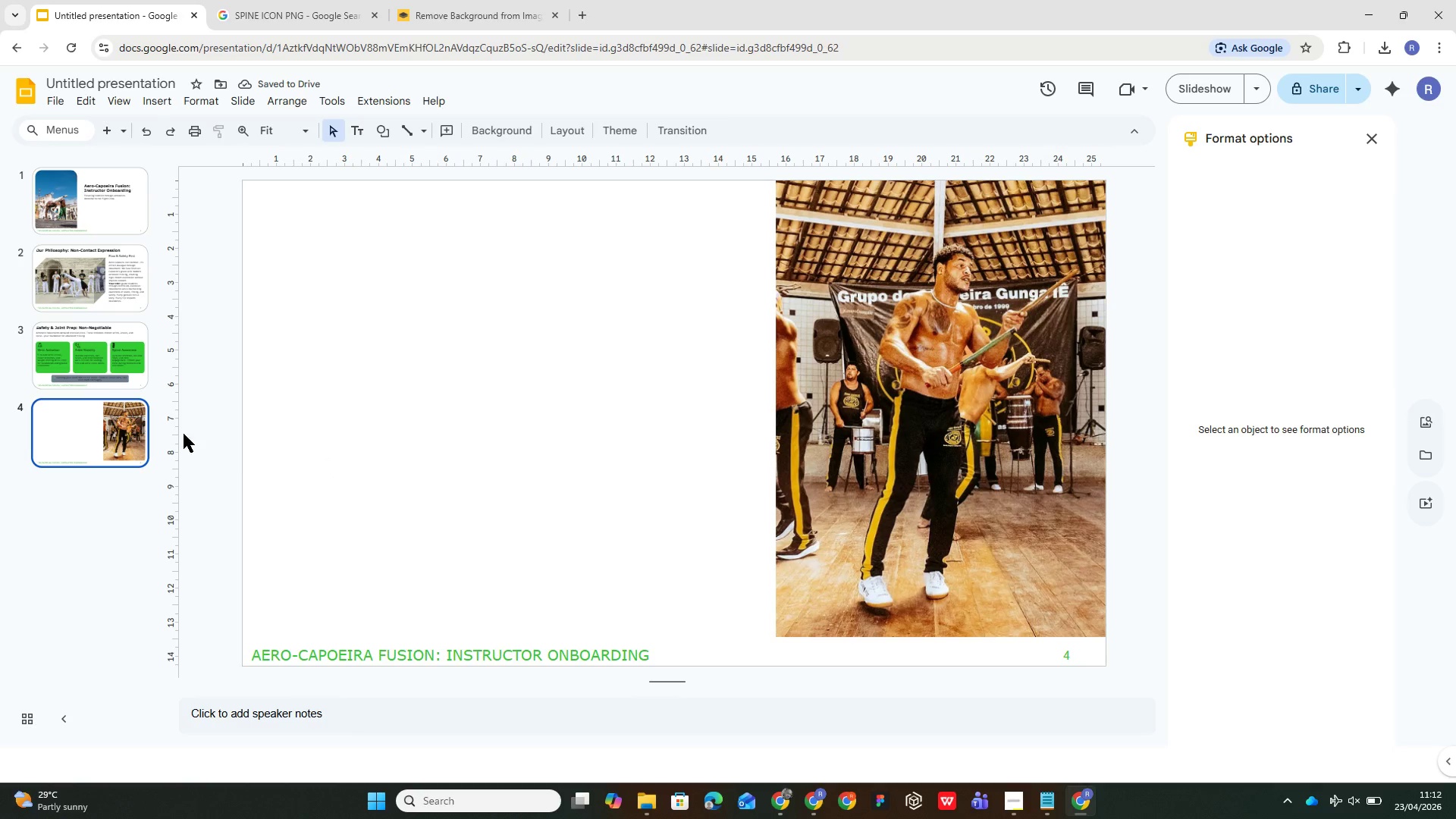 
left_click([113, 365])
 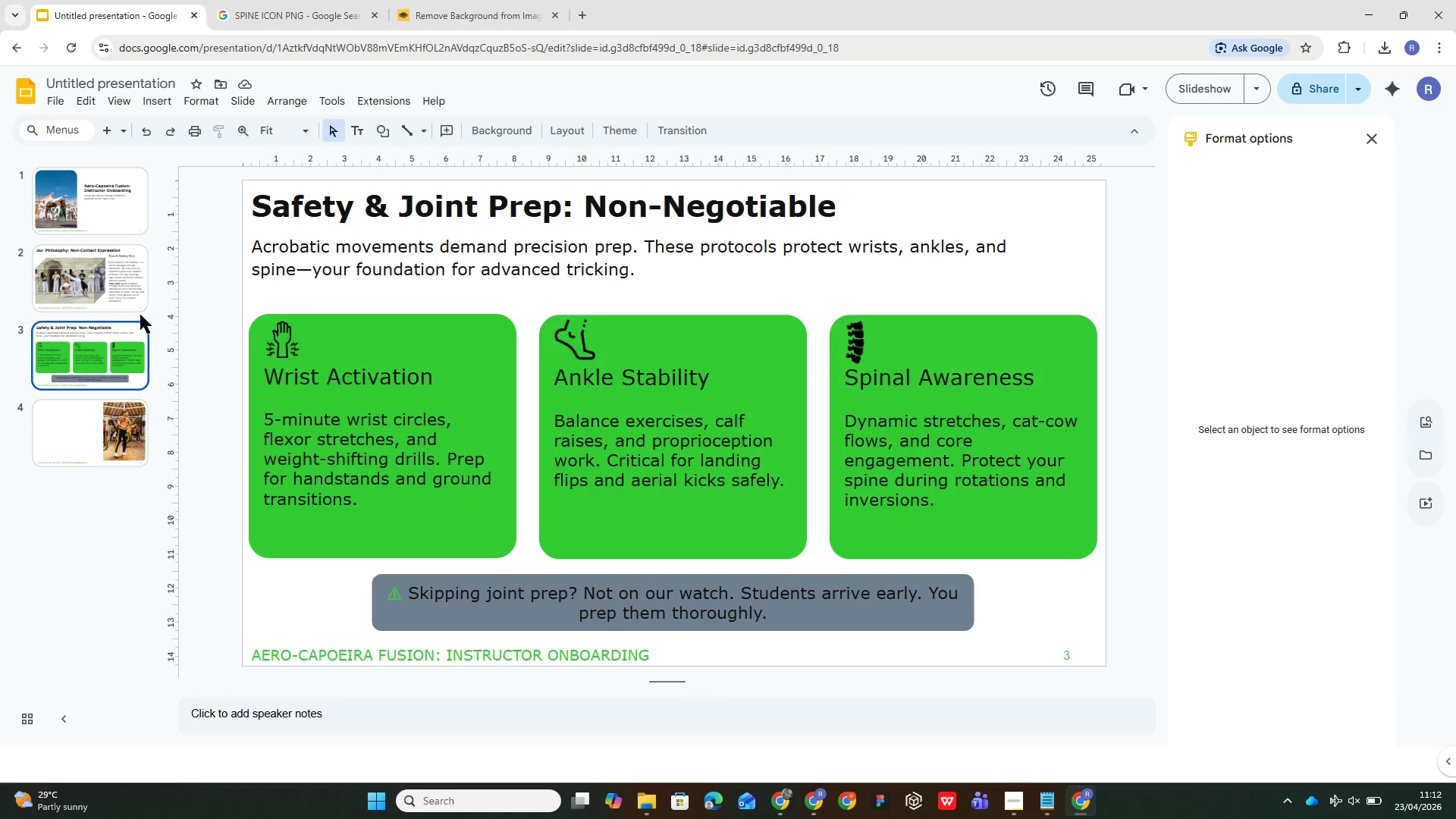 
left_click([84, 284])
 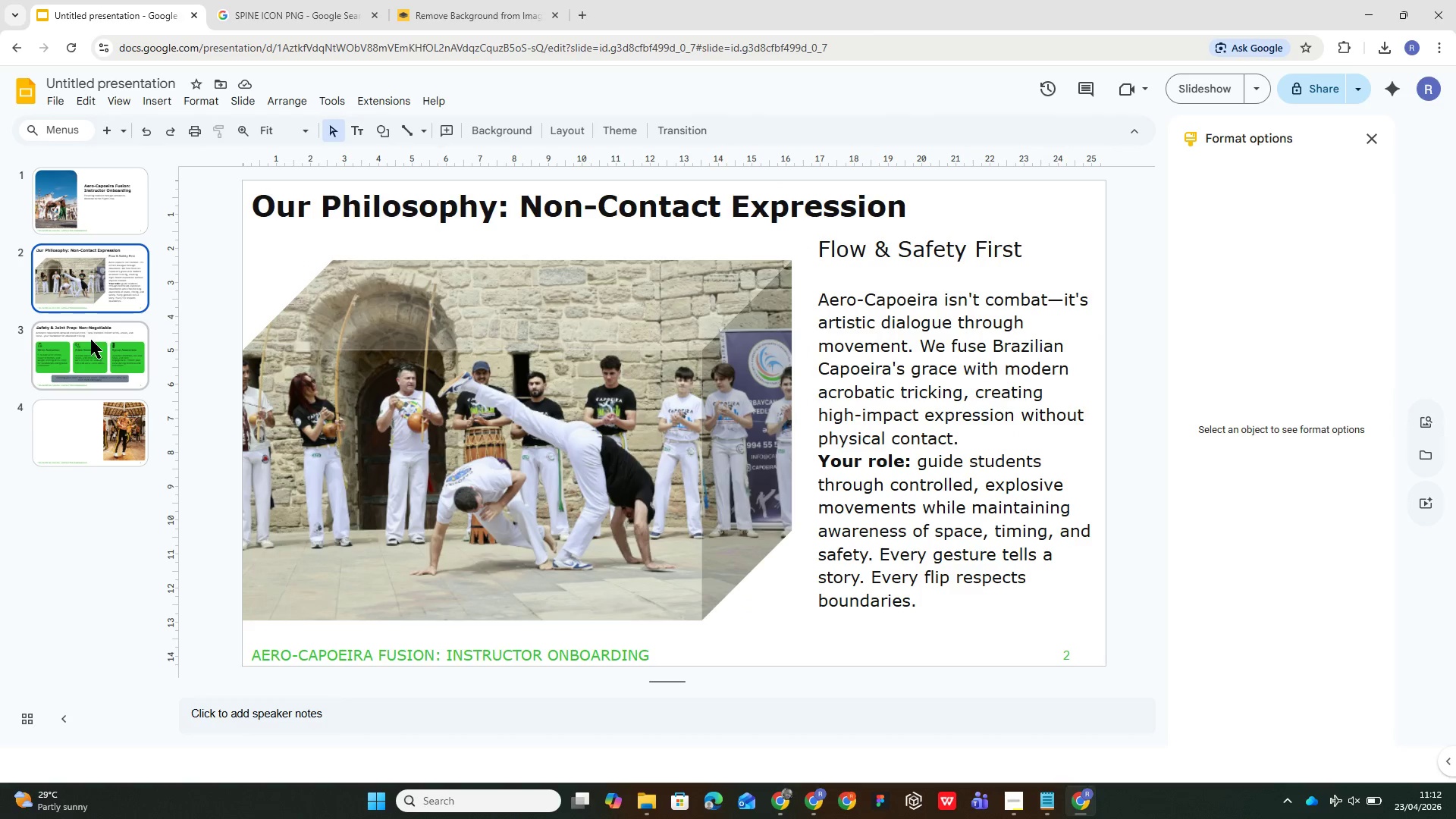 
left_click([88, 350])
 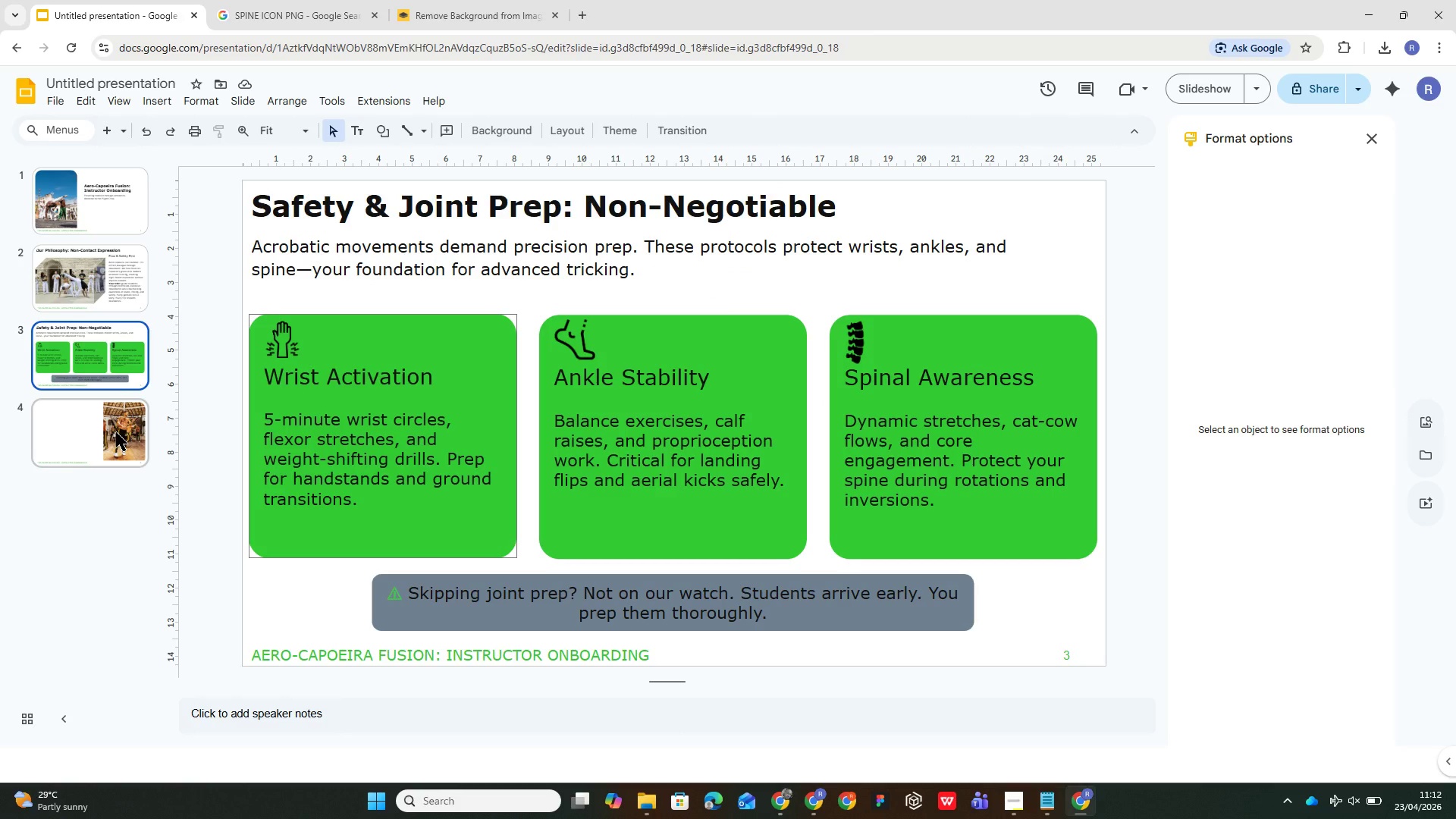 
left_click([115, 432])
 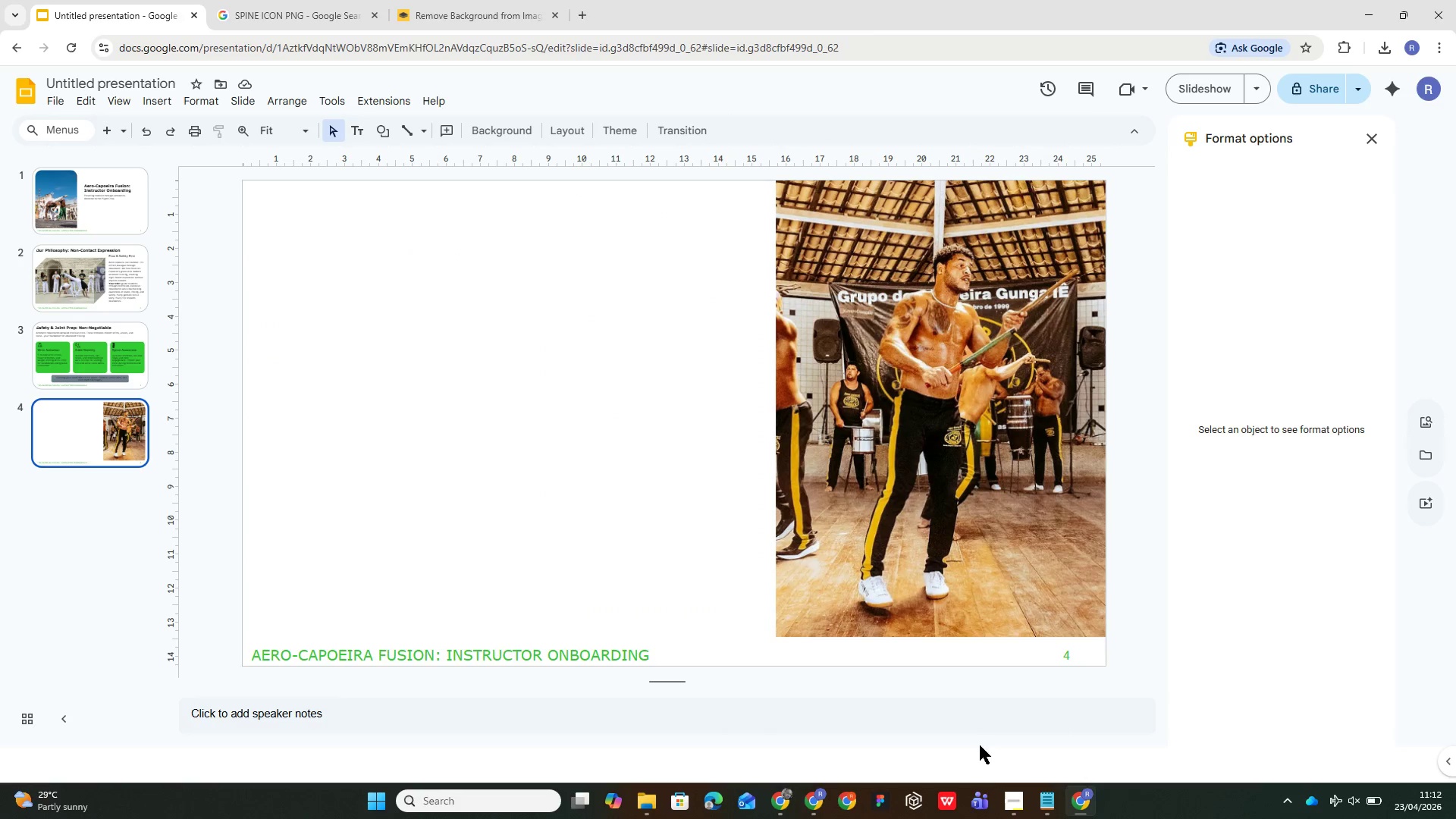 
left_click([1003, 794])